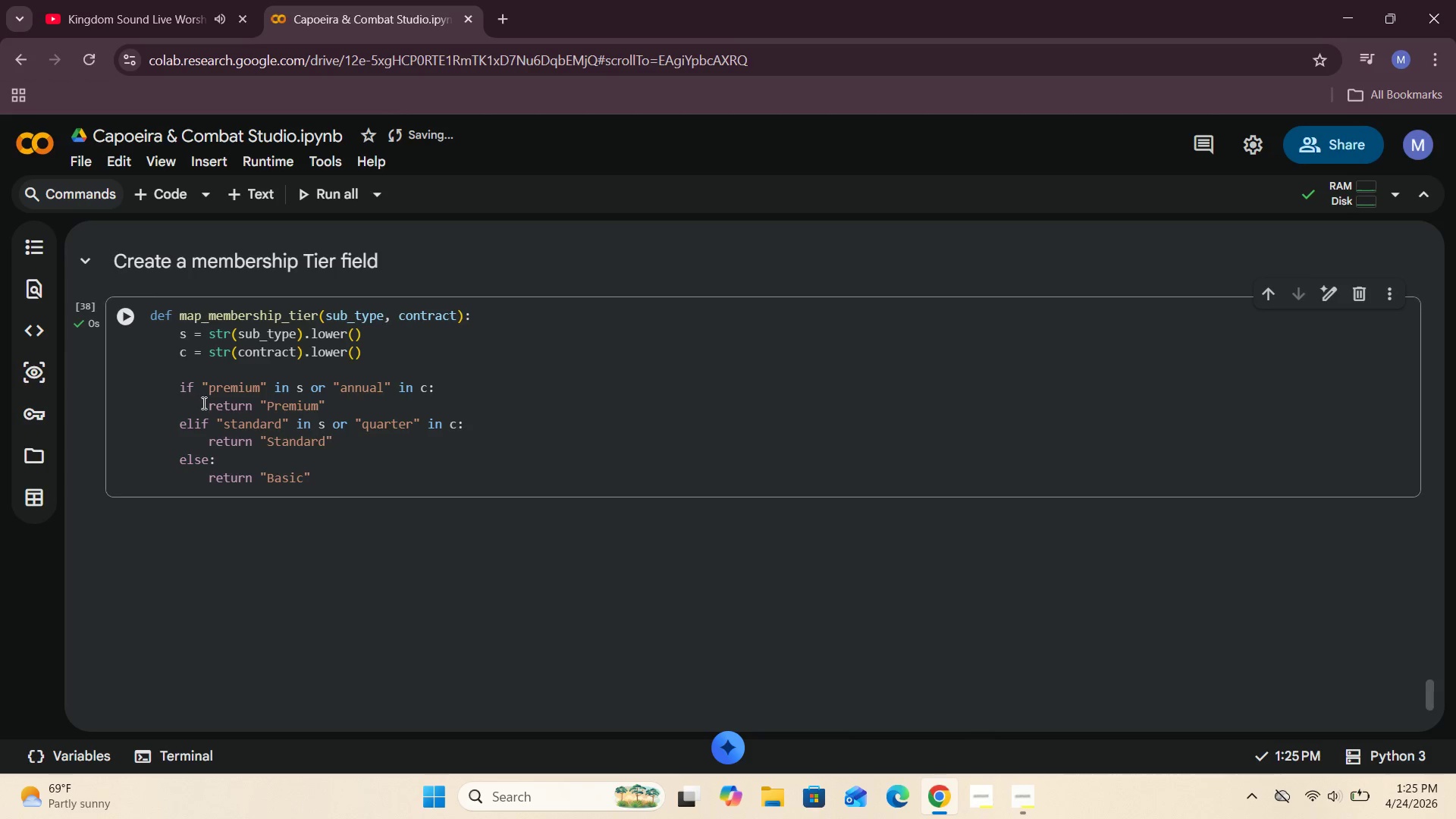 
scroll: coordinate [270, 421], scroll_direction: down, amount: 2.0
 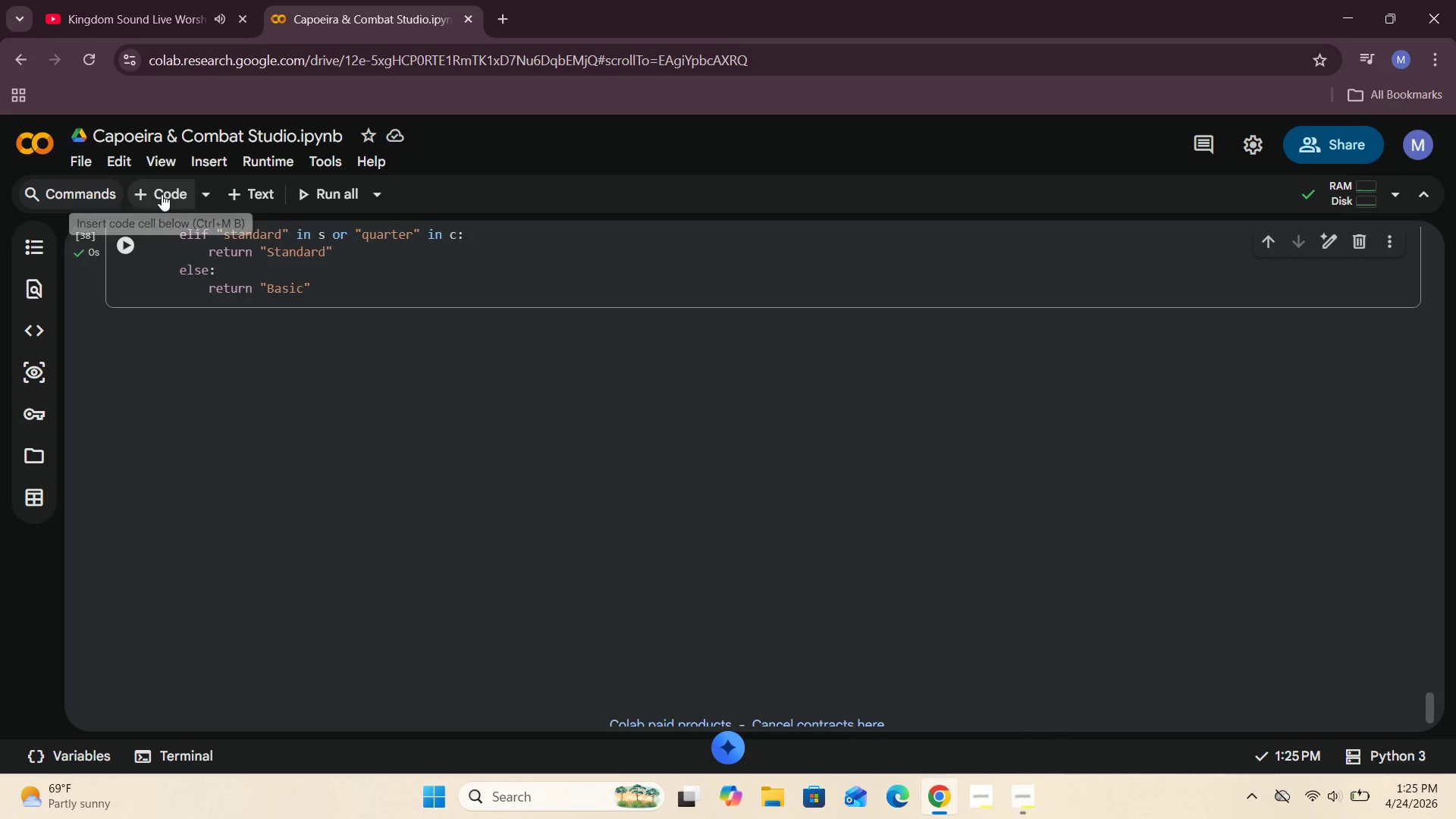 
left_click([162, 194])
 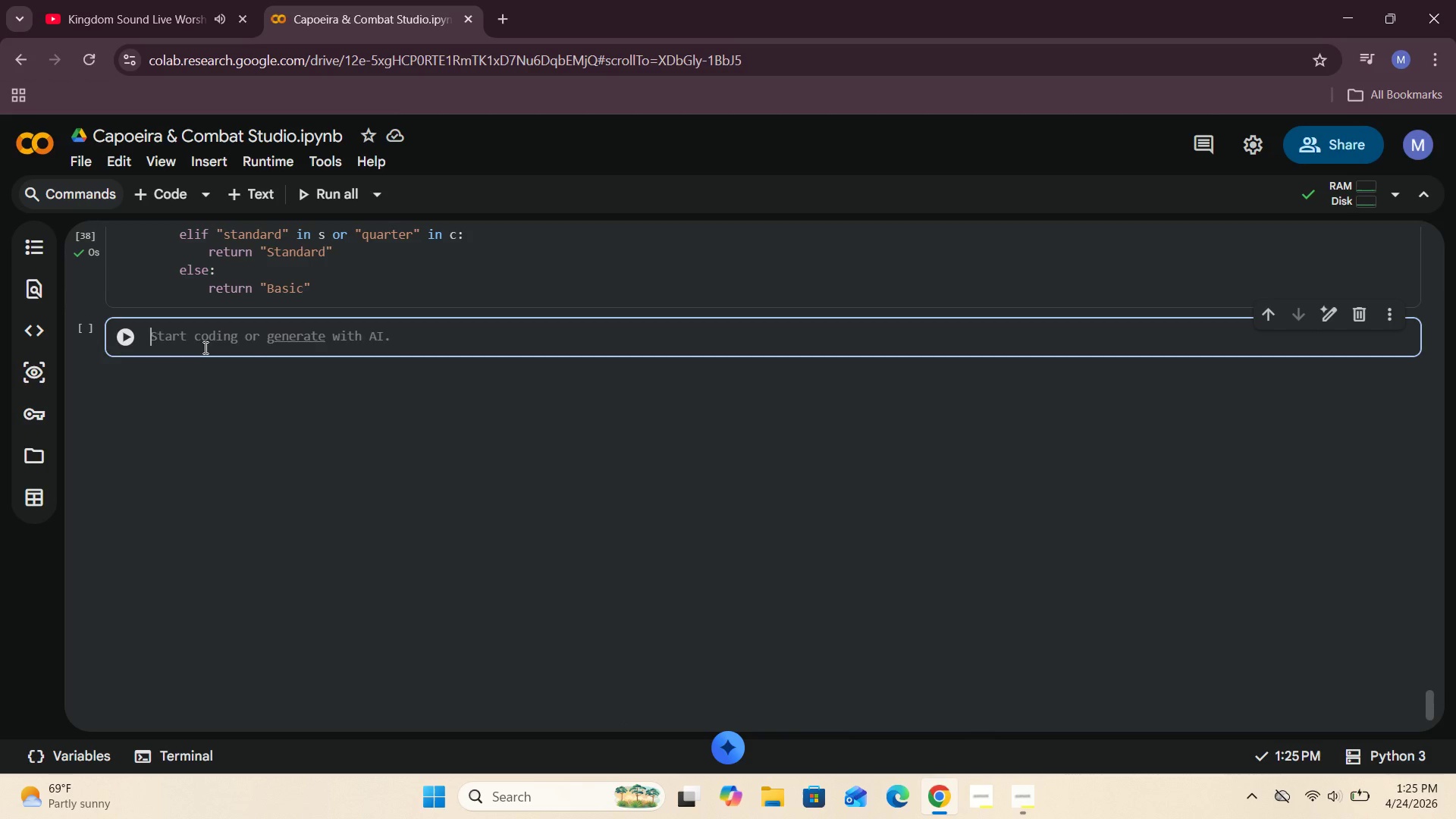 
wait(8.36)
 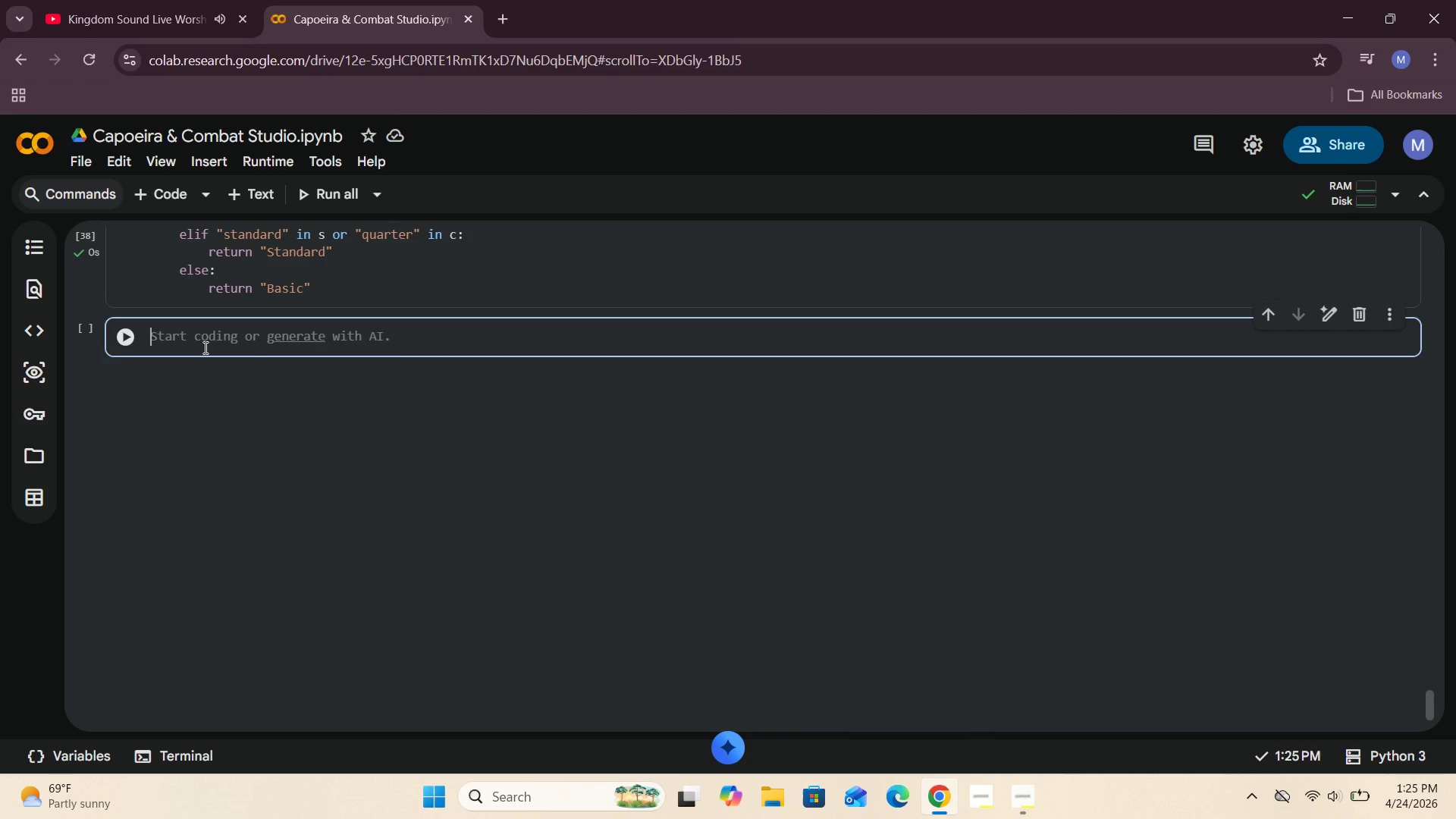 
type(CA)
key(Backspace)
key(Backspace)
type(cao)
key(Backspace)
type(poeira)
 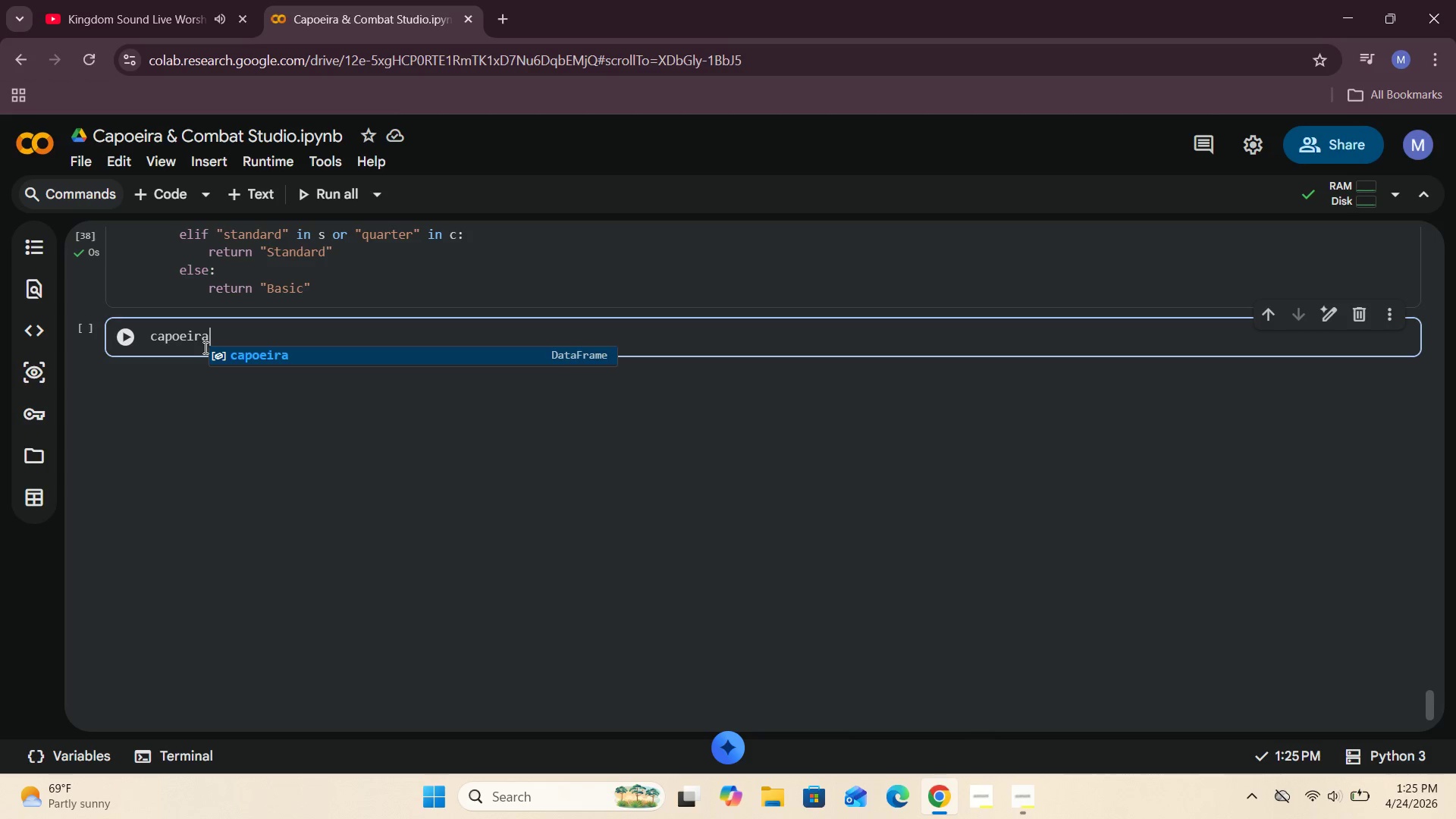 
wait(22.39)
 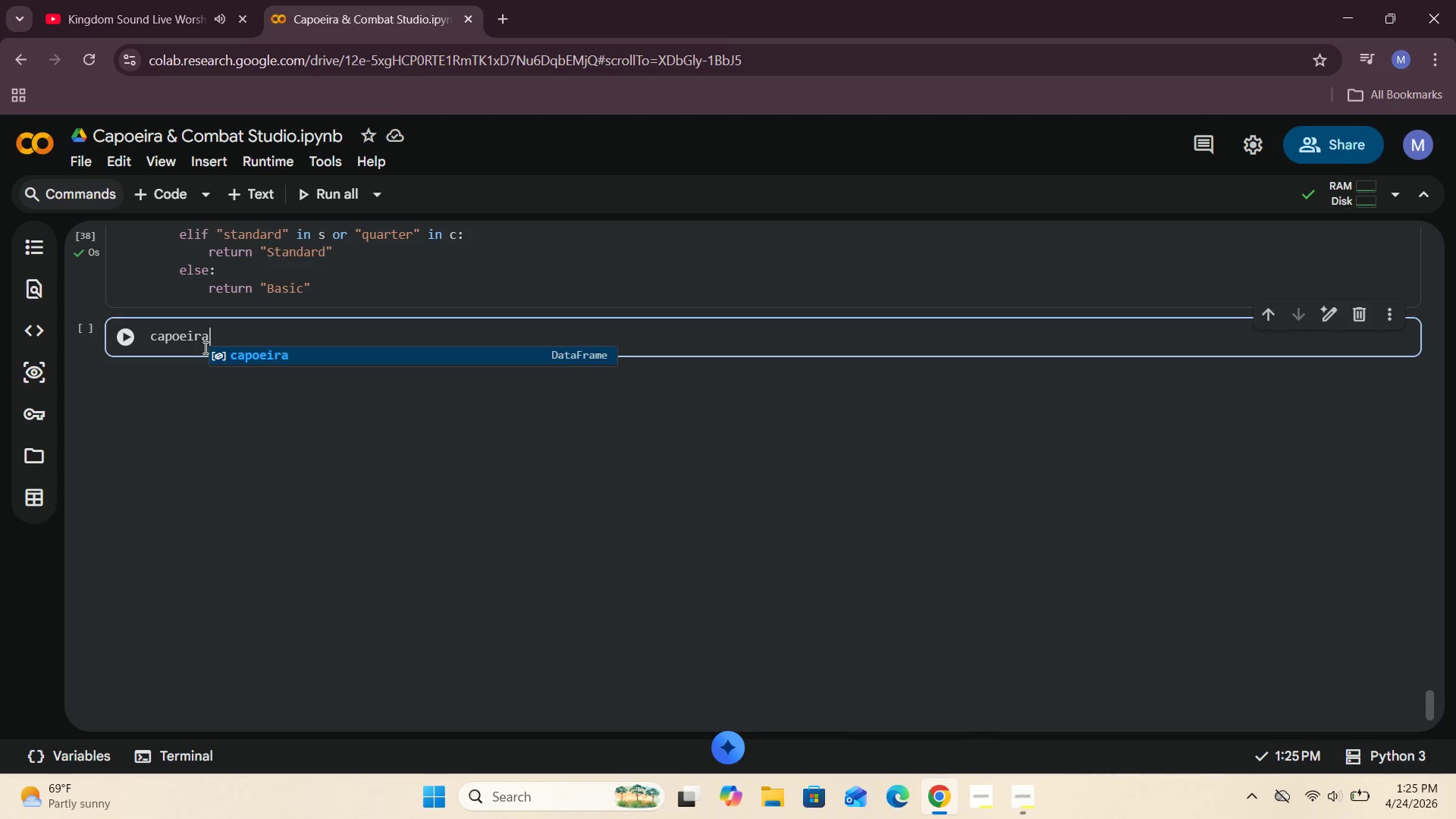 
type(["Mem)
 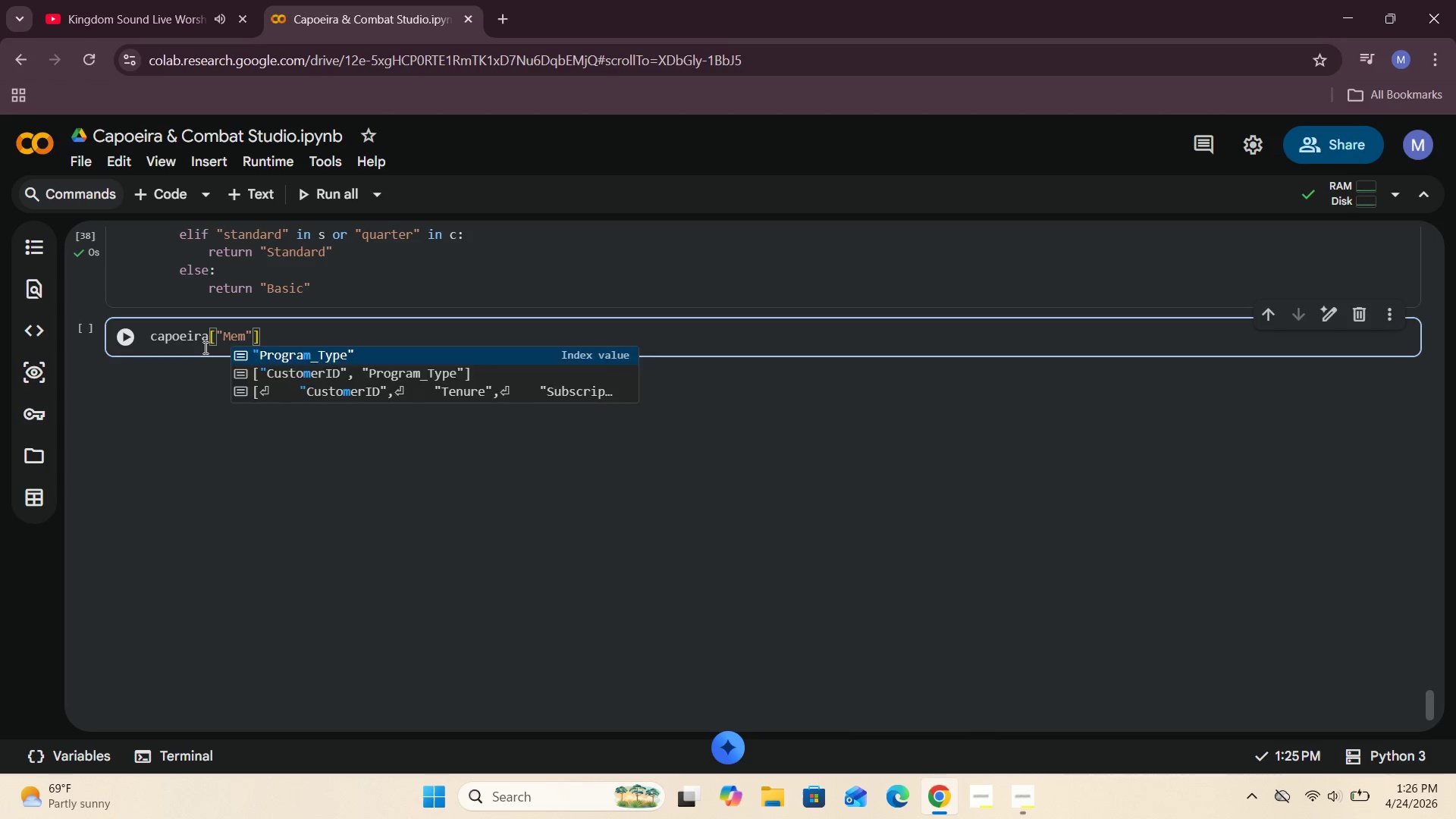 
left_click([1038, 783])